 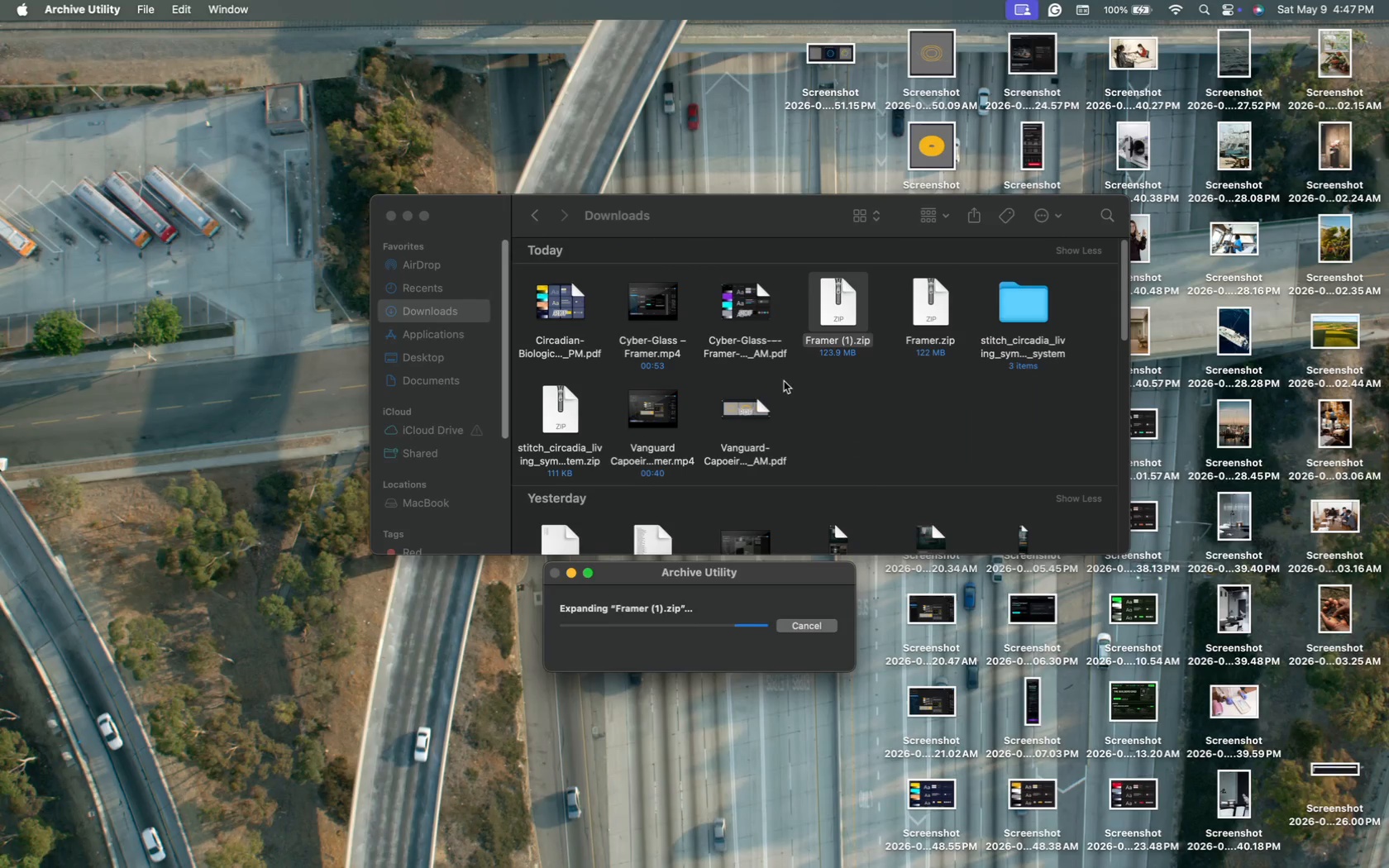 
scroll: coordinate [781, 382], scroll_direction: down, amount: 25.0
 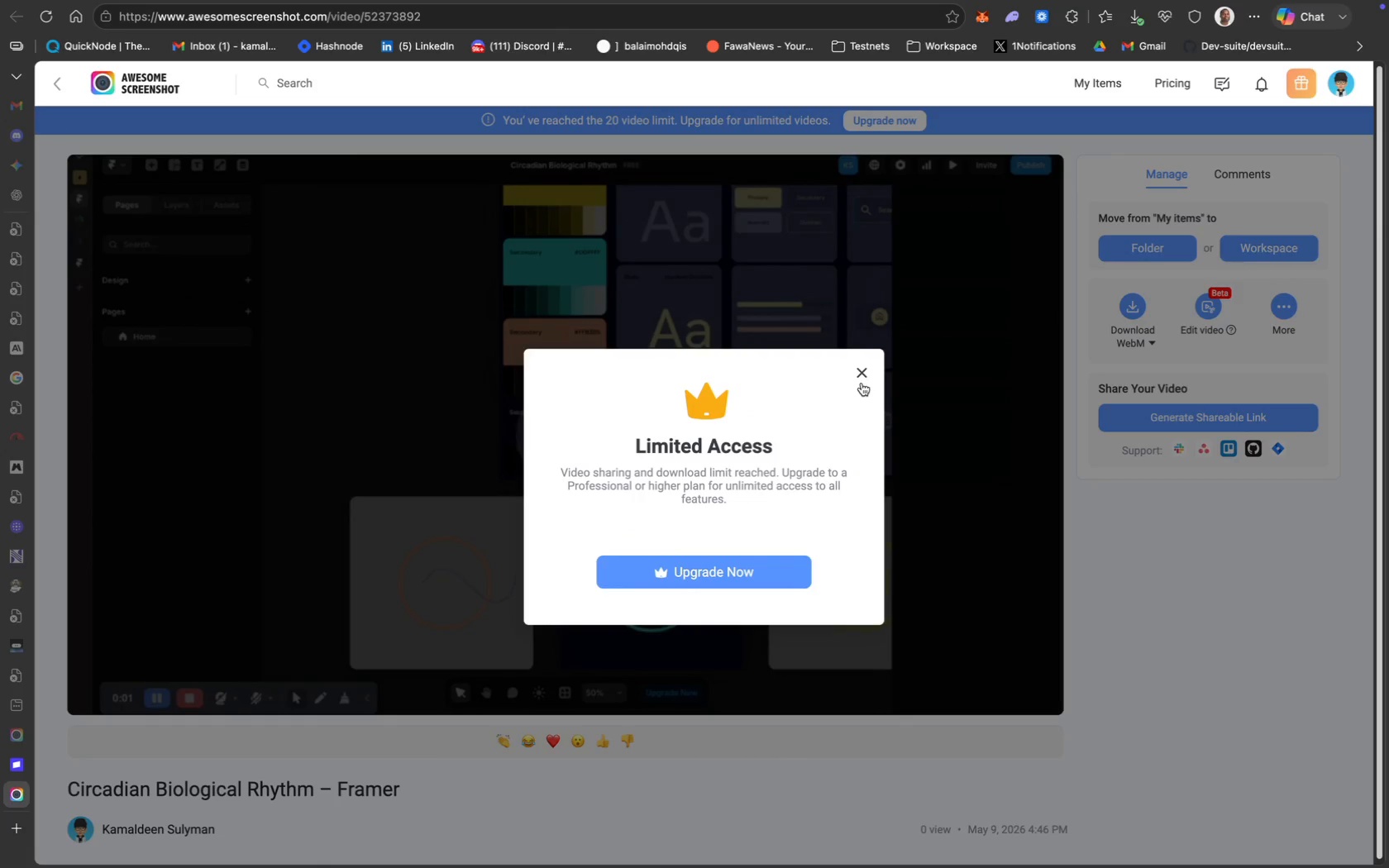 
left_click([863, 371])
 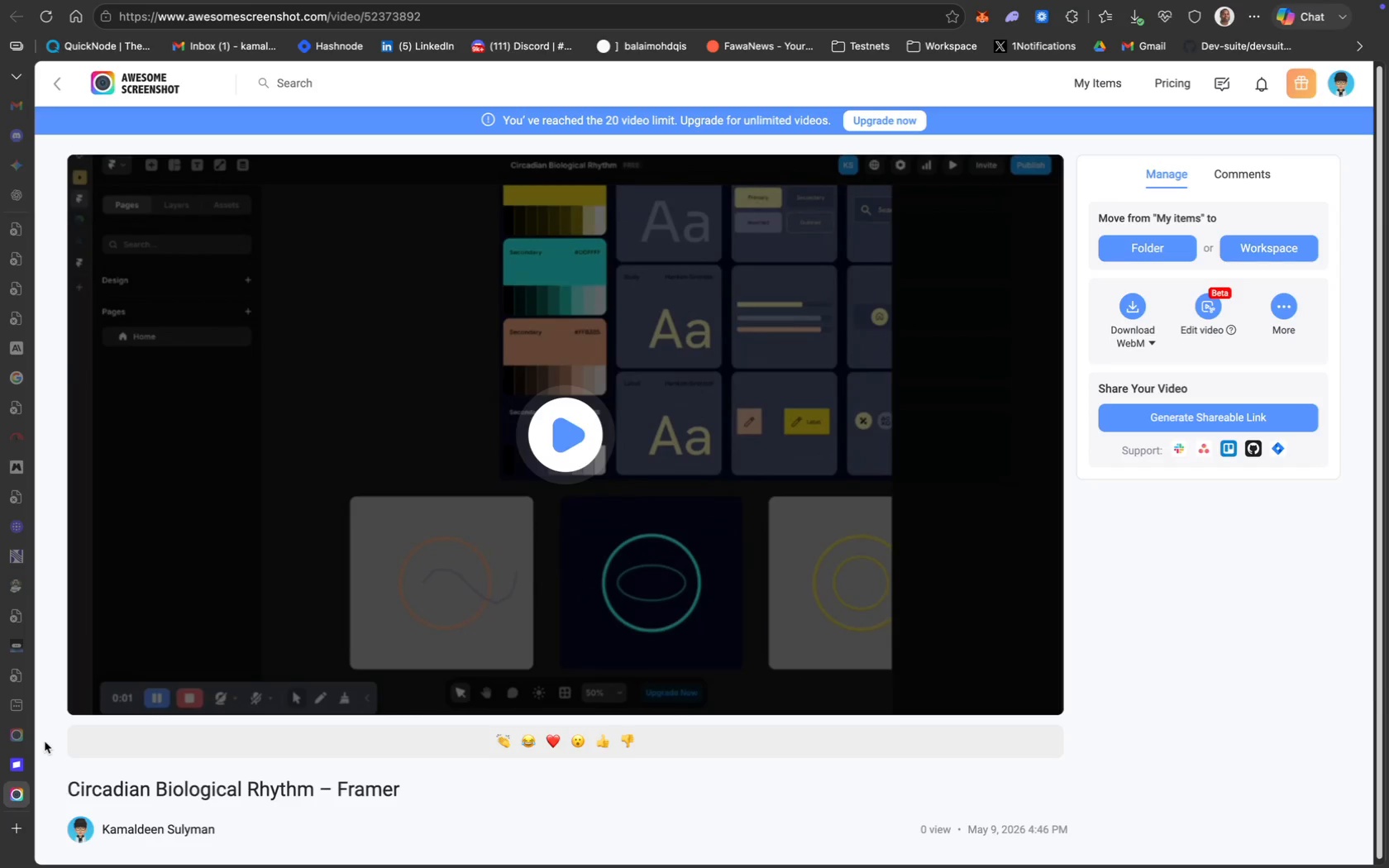 
mouse_move([34, 723])
 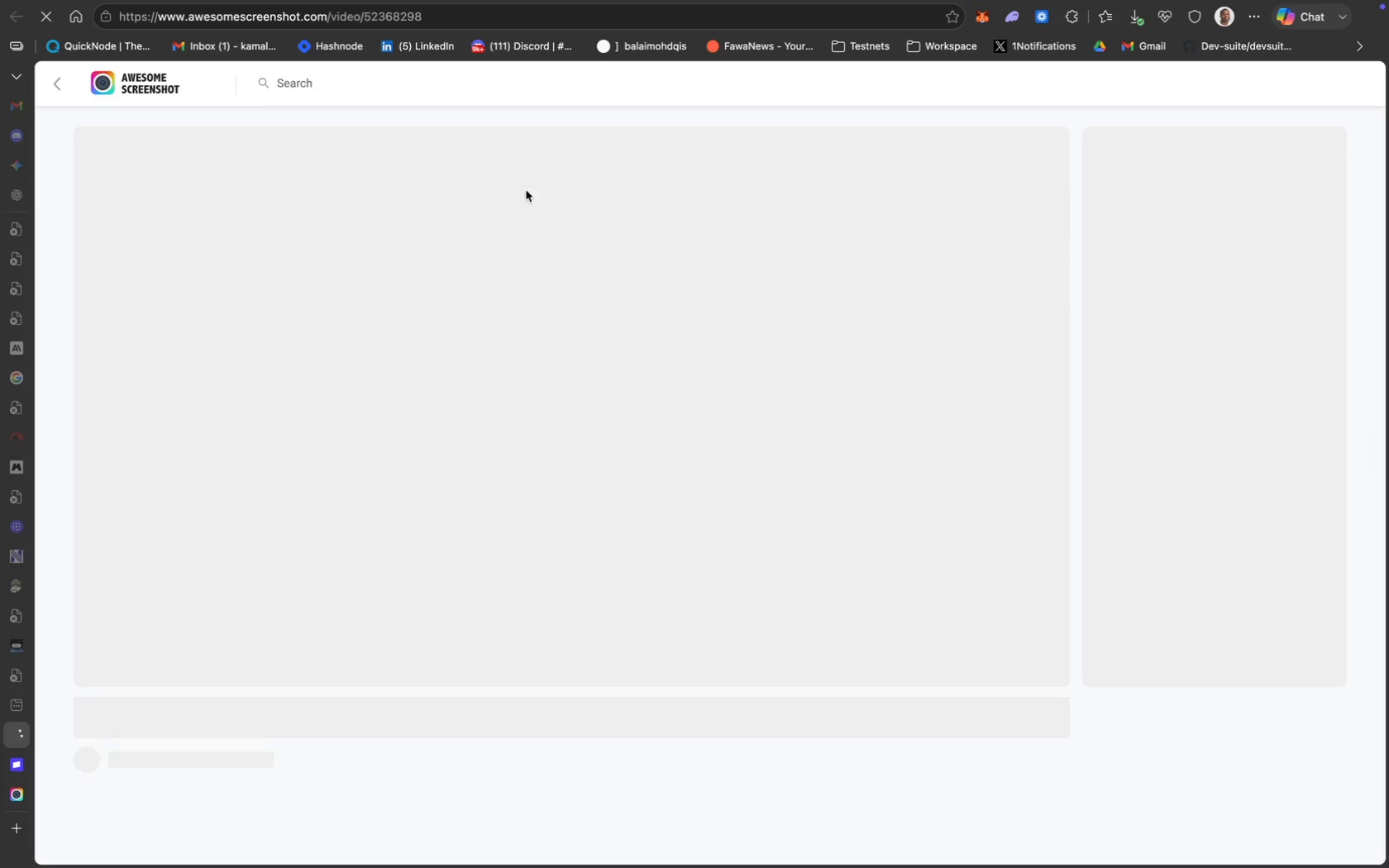 
mouse_move([312, 139])
 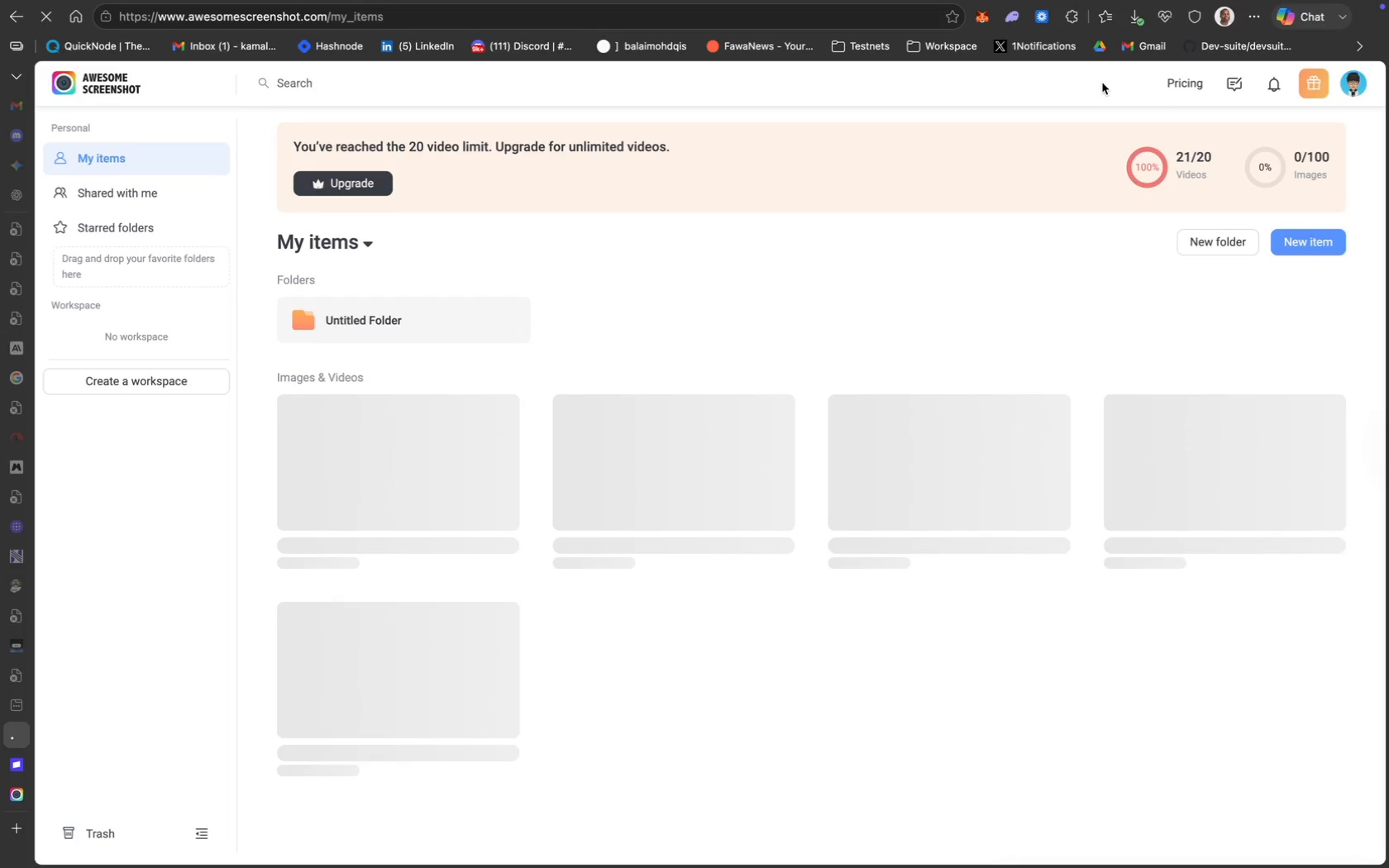 
scroll: coordinate [1114, 384], scroll_direction: down, amount: 104.0
 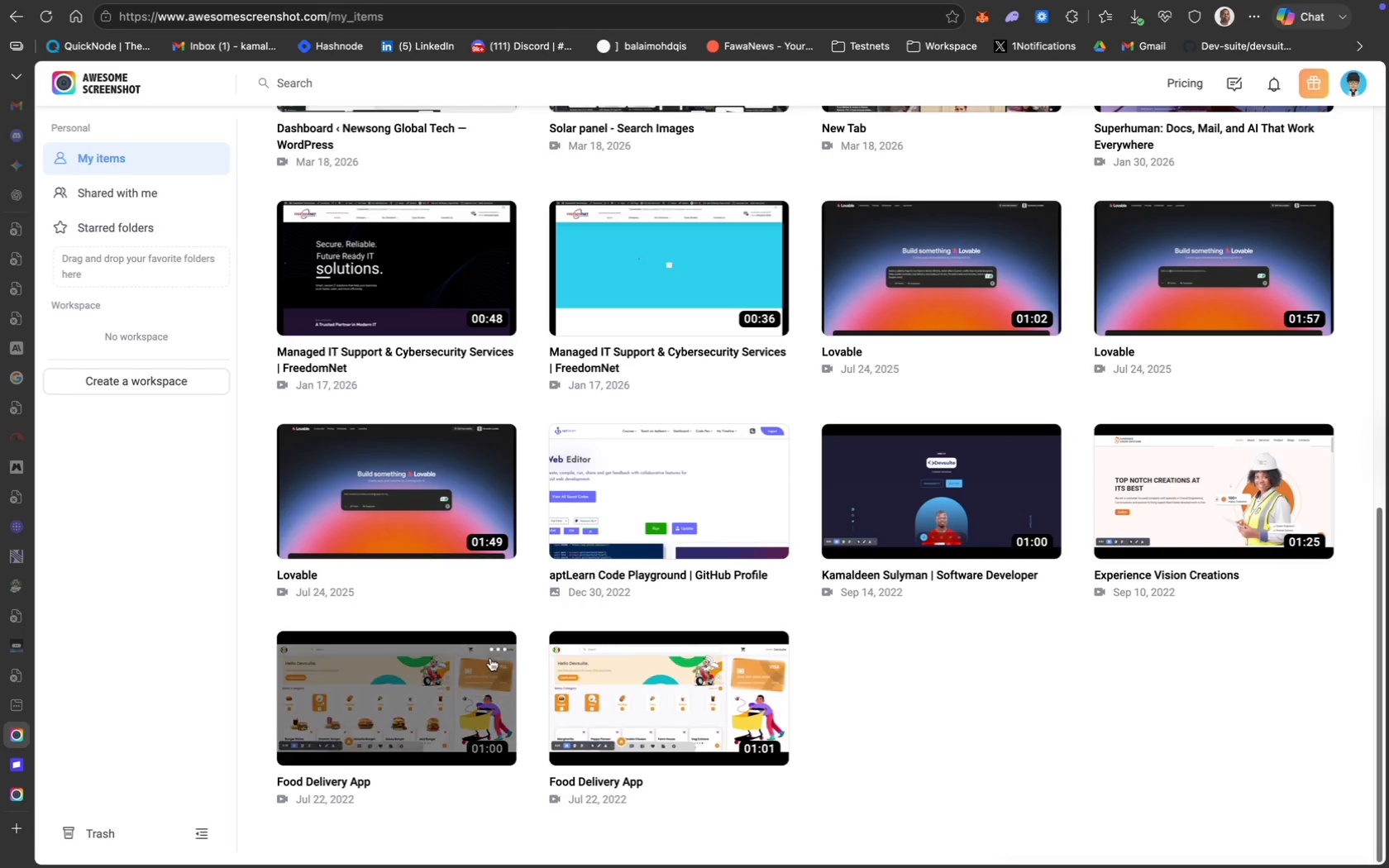 
wait(5.81)
 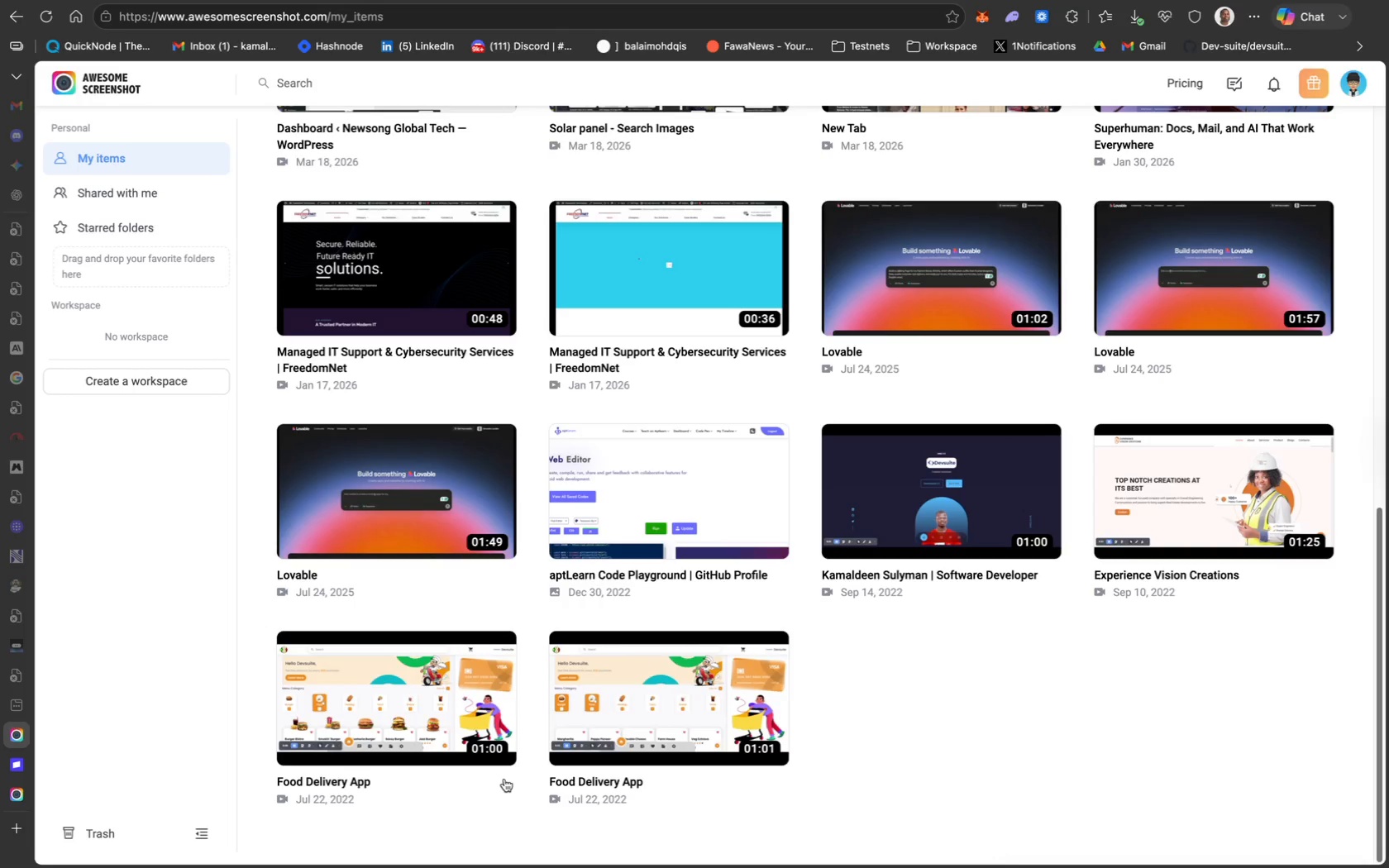 
scroll: coordinate [603, 630], scroll_direction: down, amount: 126.0
 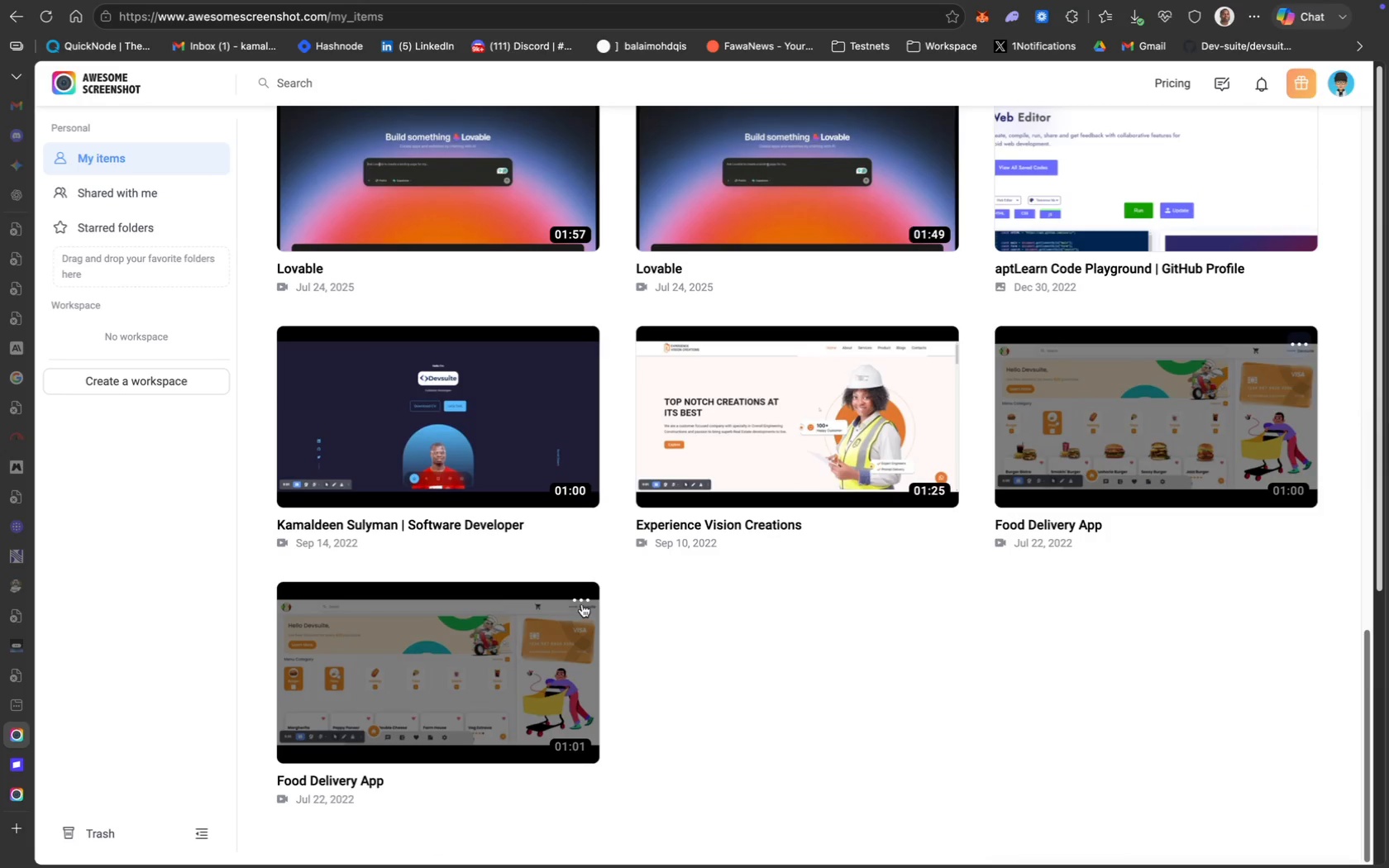 
left_click([582, 600])
 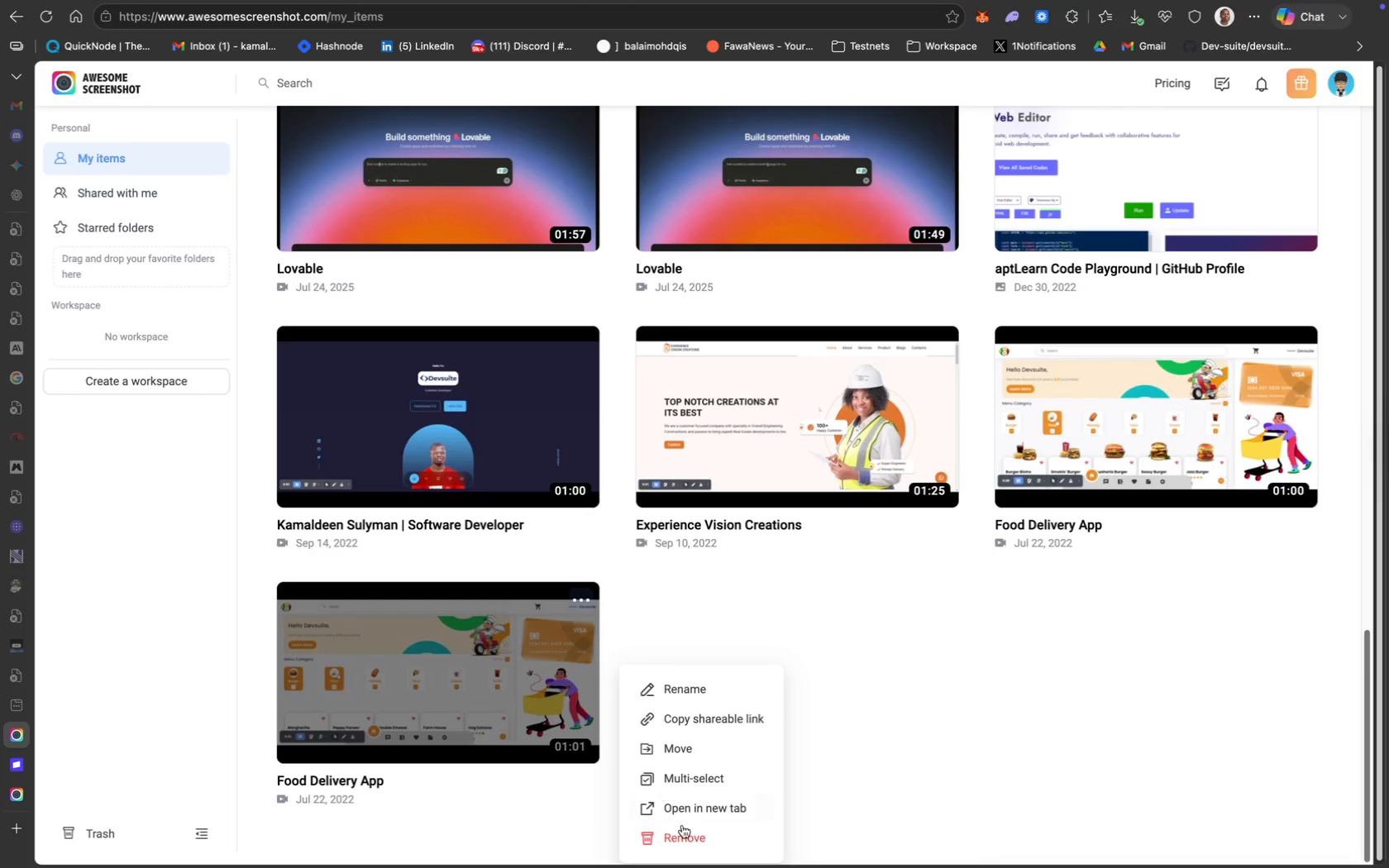 
left_click([682, 825])
 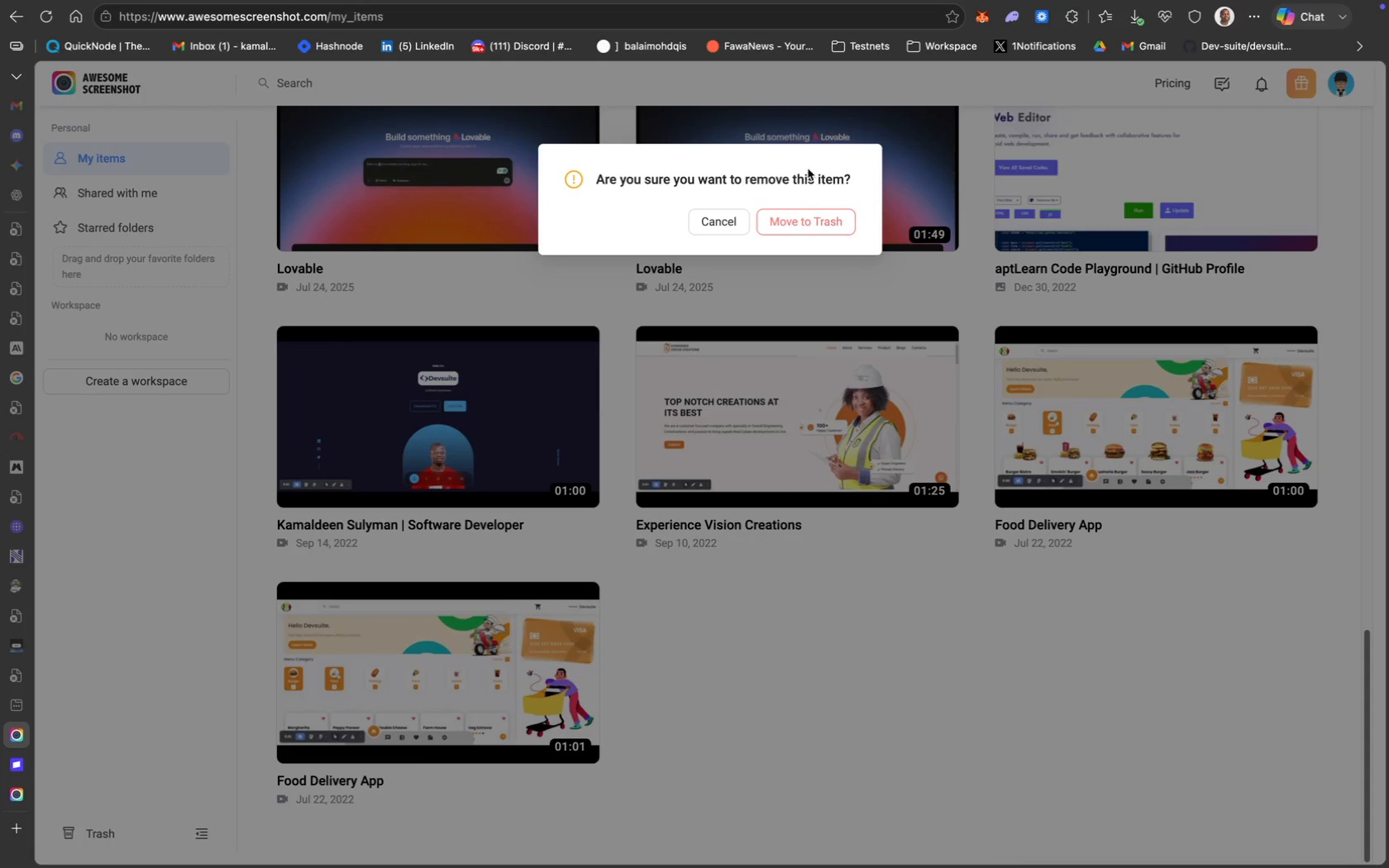 
left_click([820, 217])
 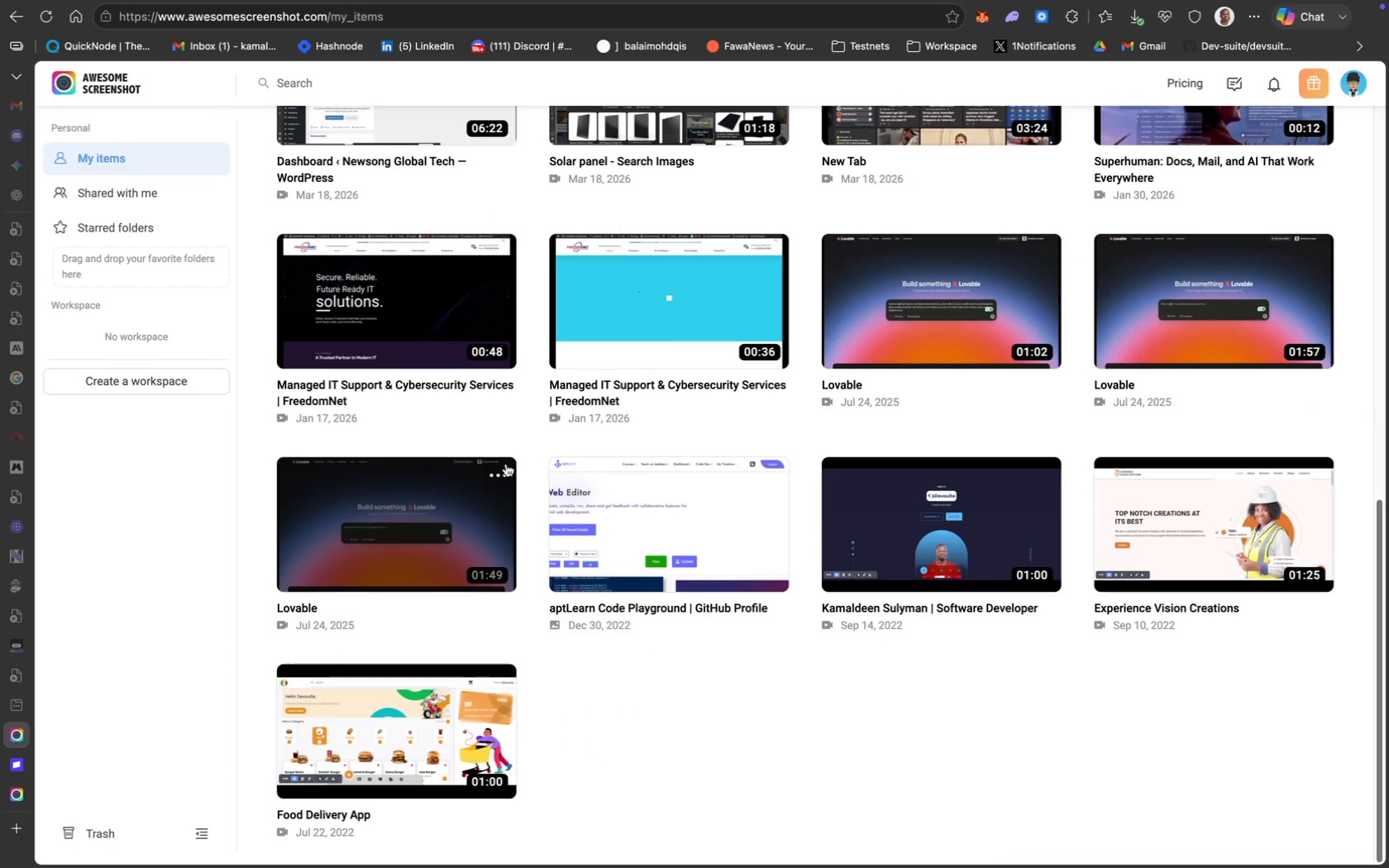 
mouse_move([504, 484])
 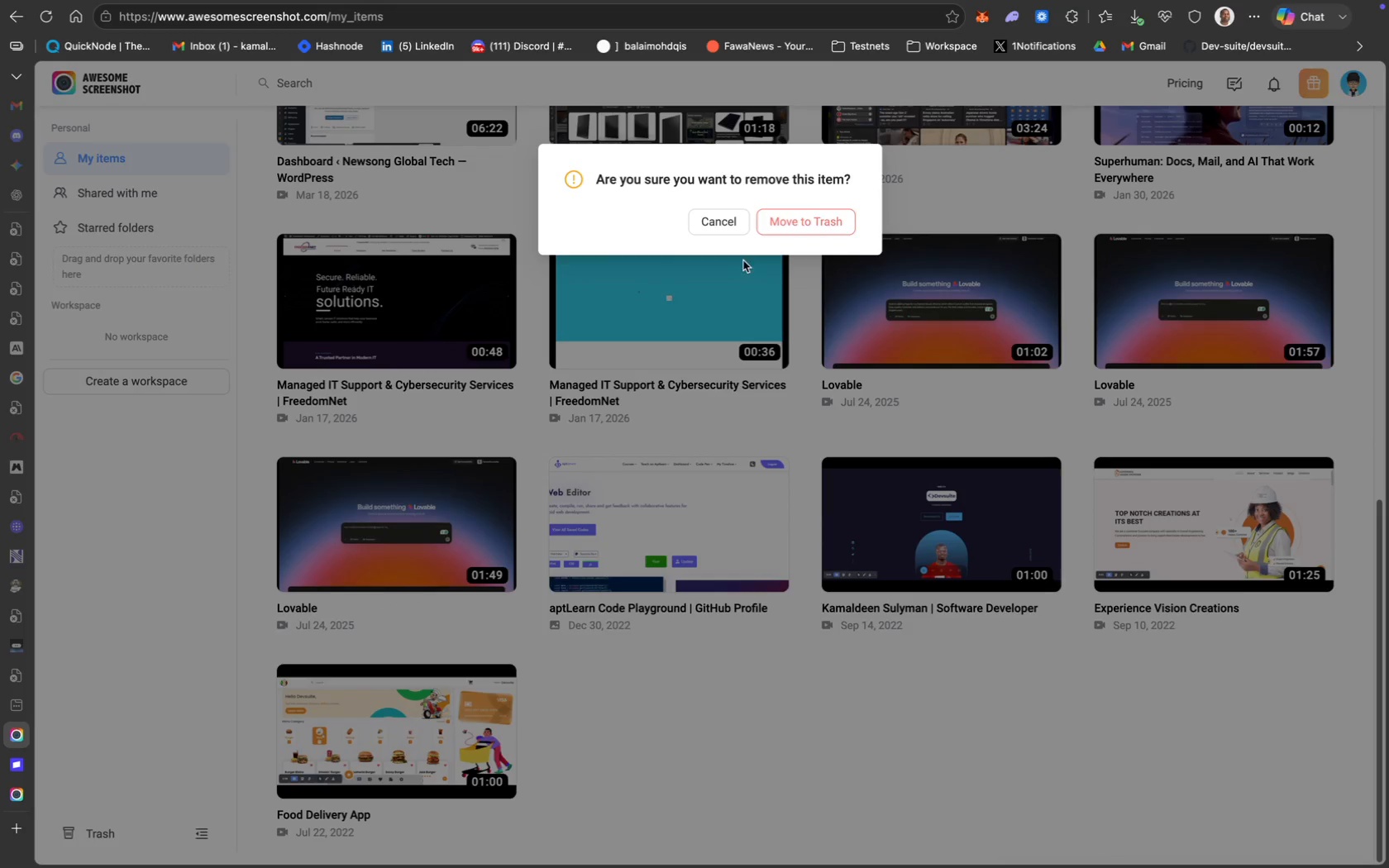 
left_click([792, 223])
 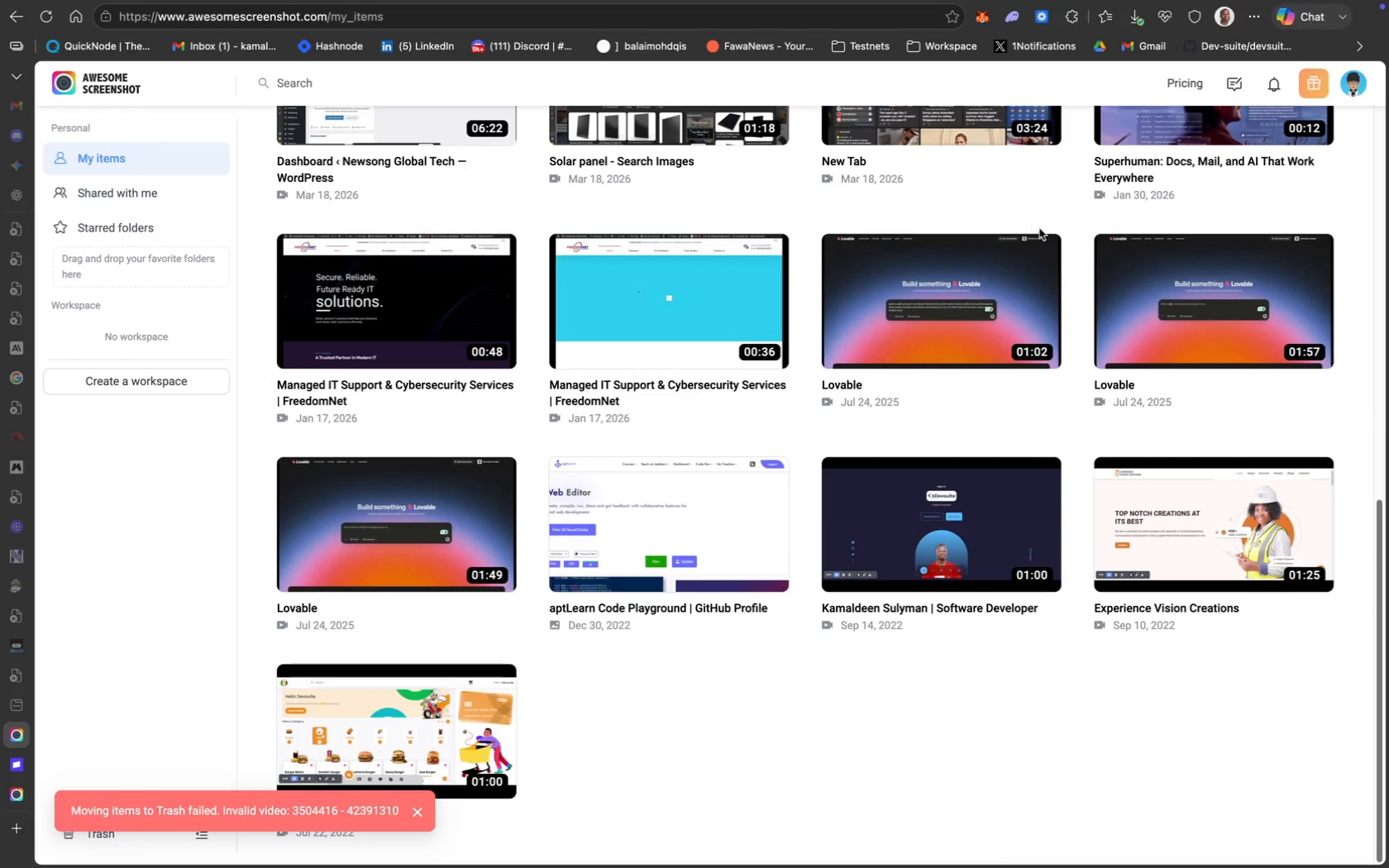 
left_click([1044, 250])
 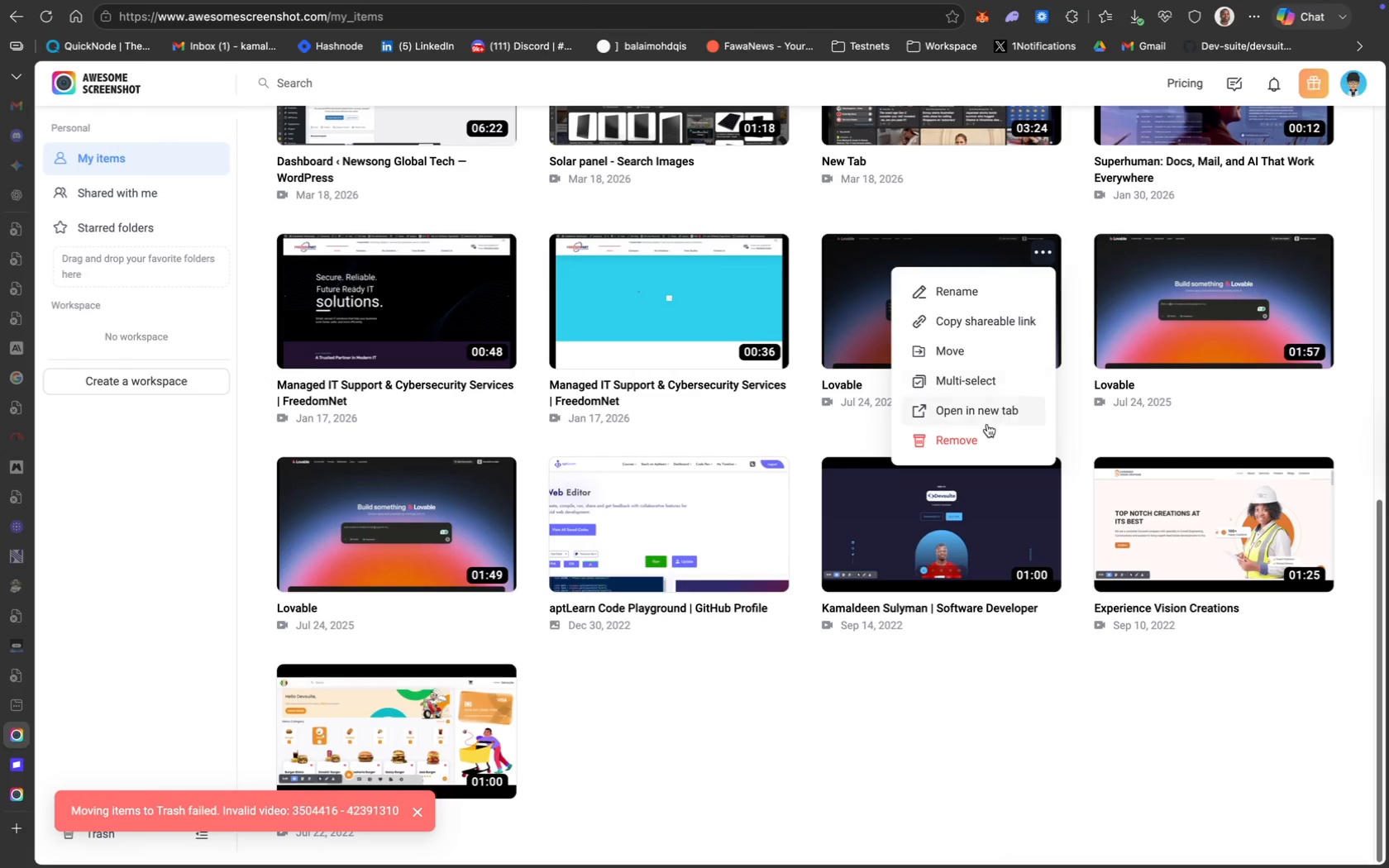 
left_click([984, 431])
 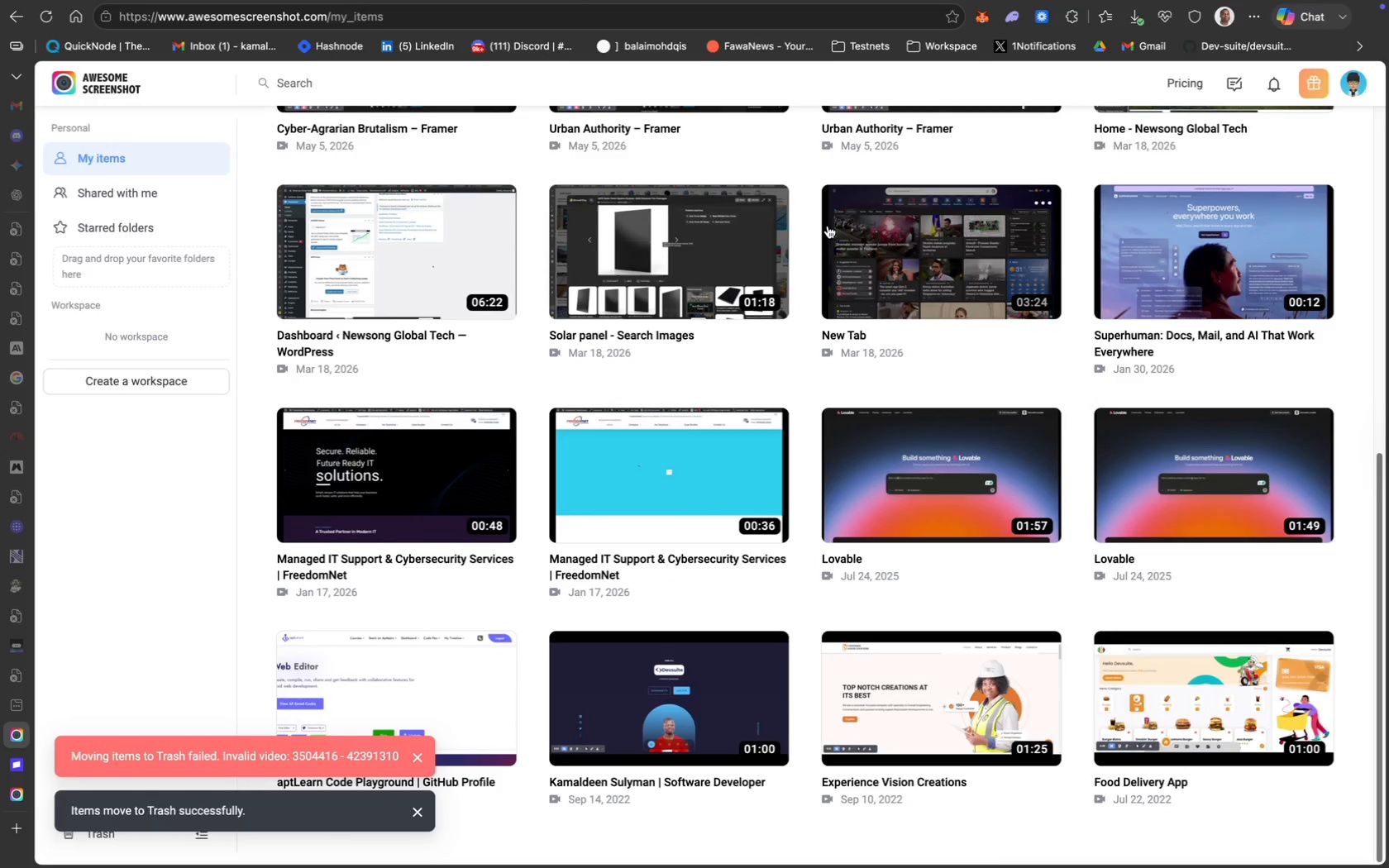 
scroll: coordinate [1072, 247], scroll_direction: up, amount: 21.0
 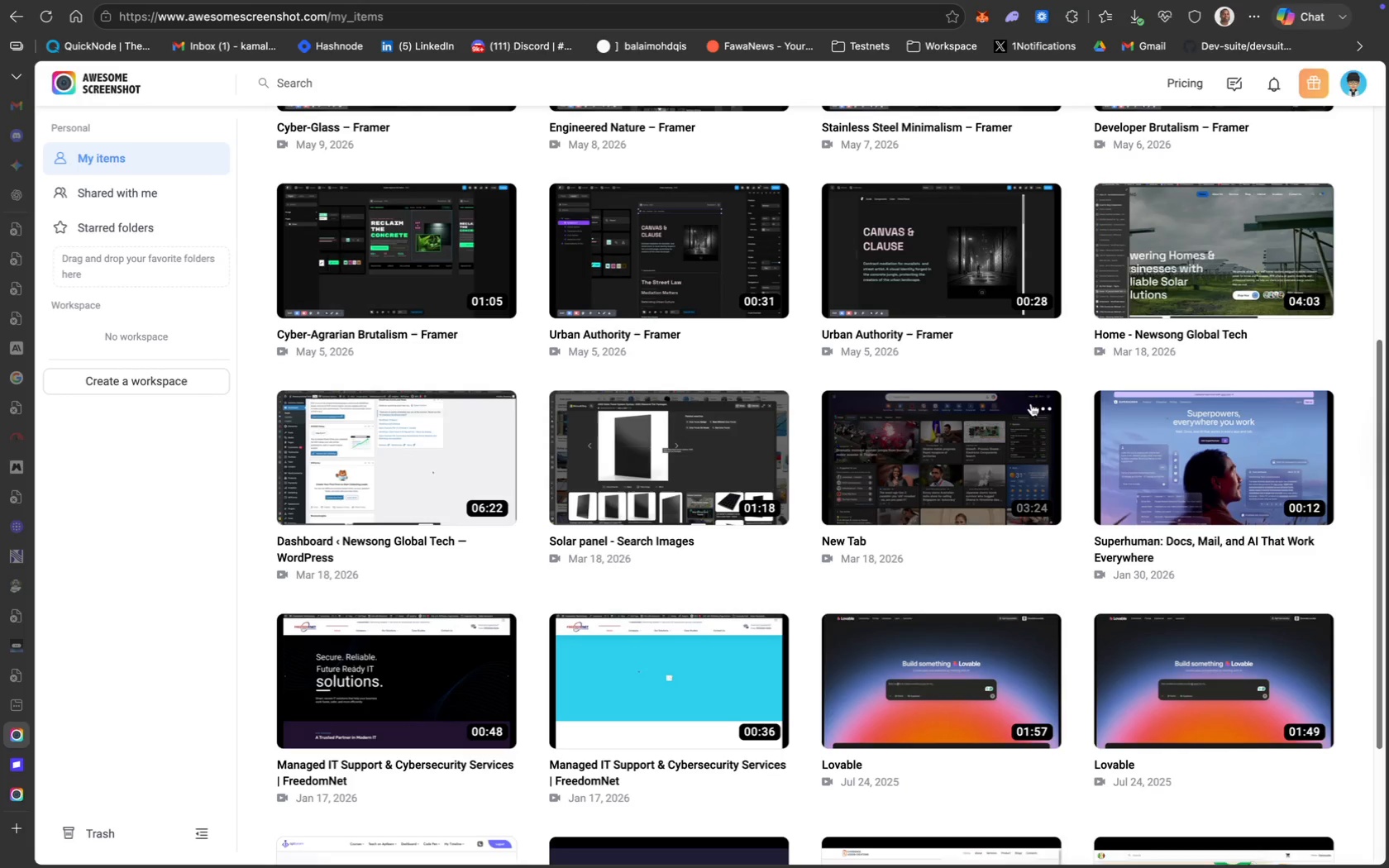 
left_click([1044, 406])
 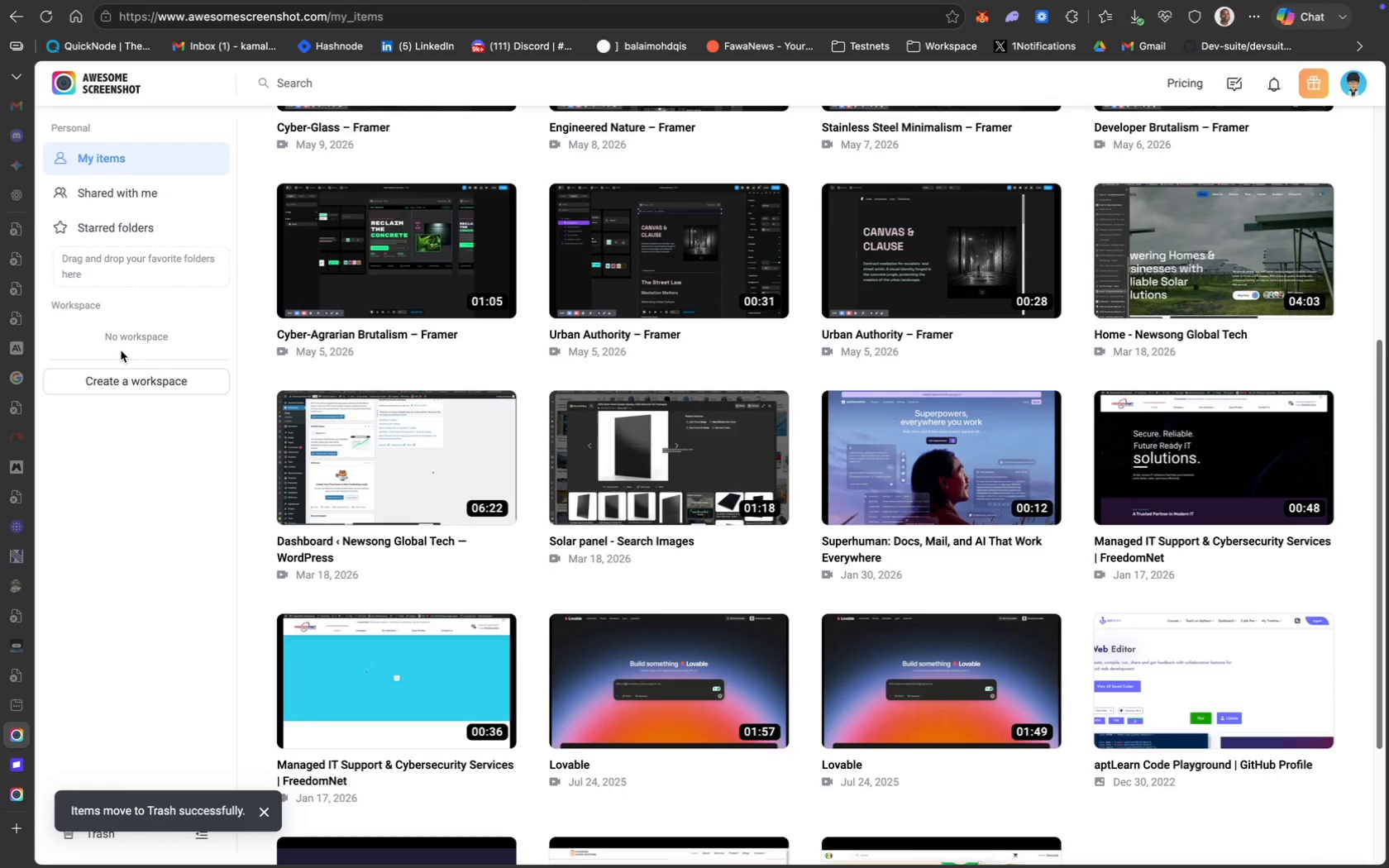 
wait(5.08)
 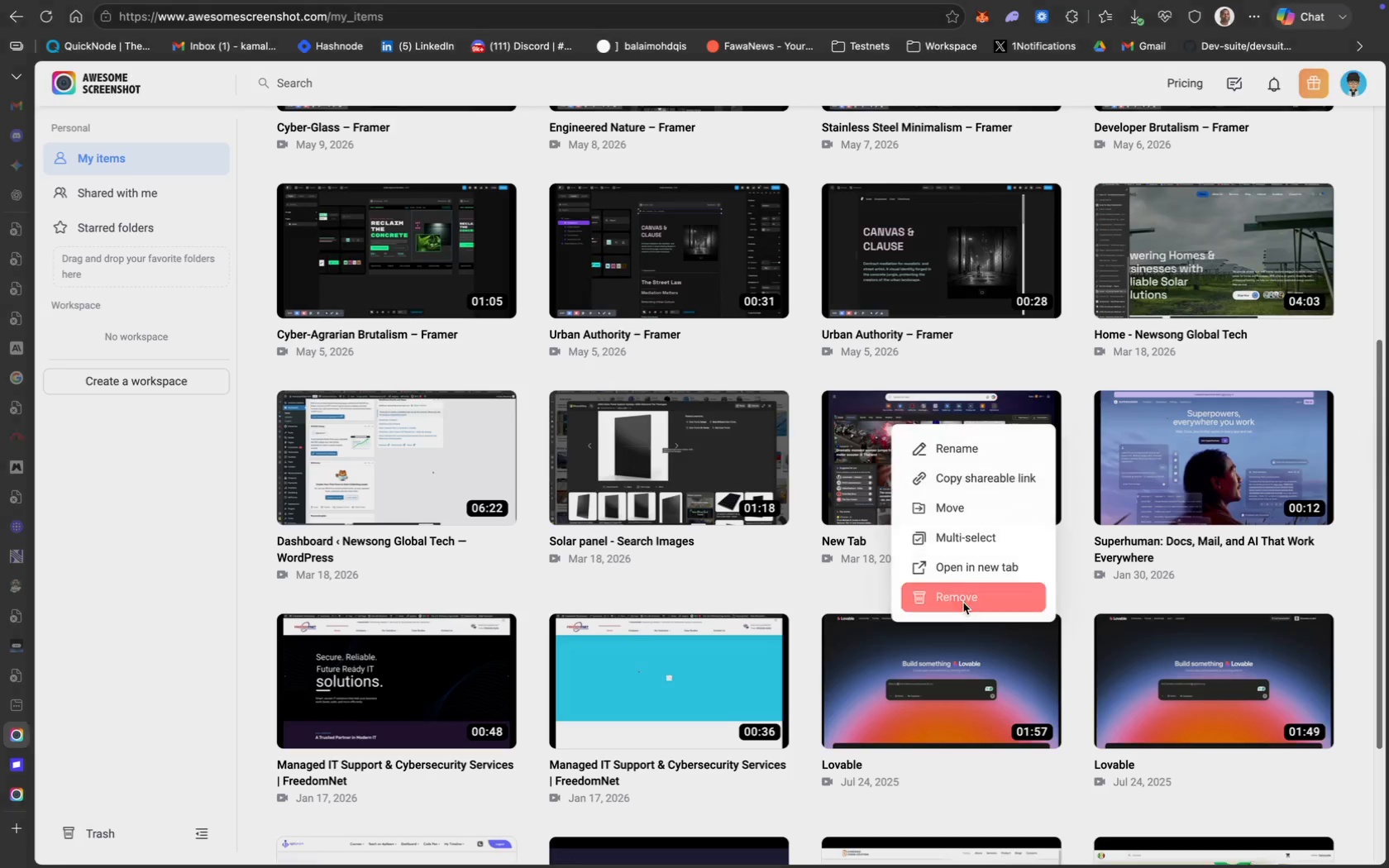 
left_click([18, 800])
 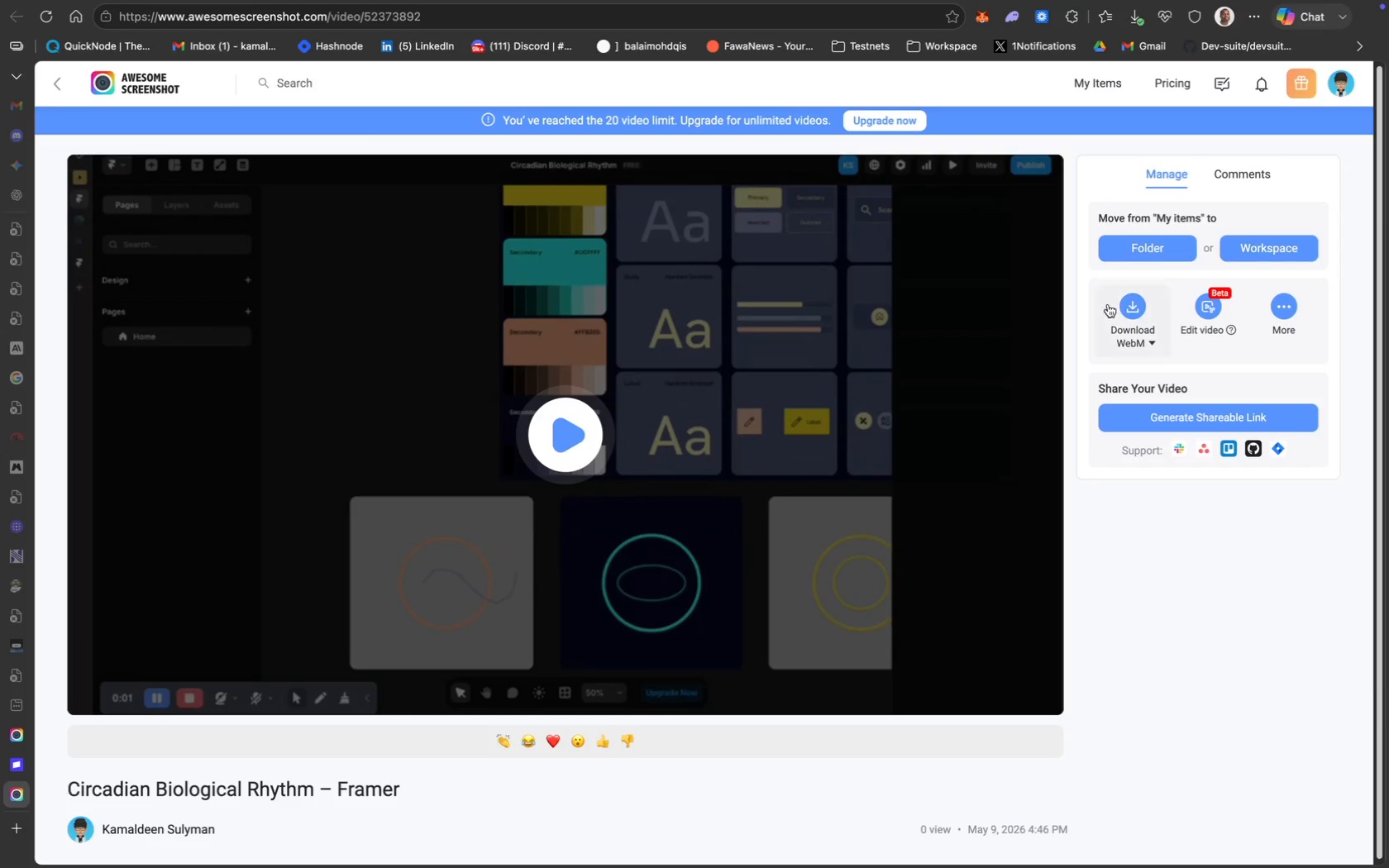 
left_click([1134, 310])
 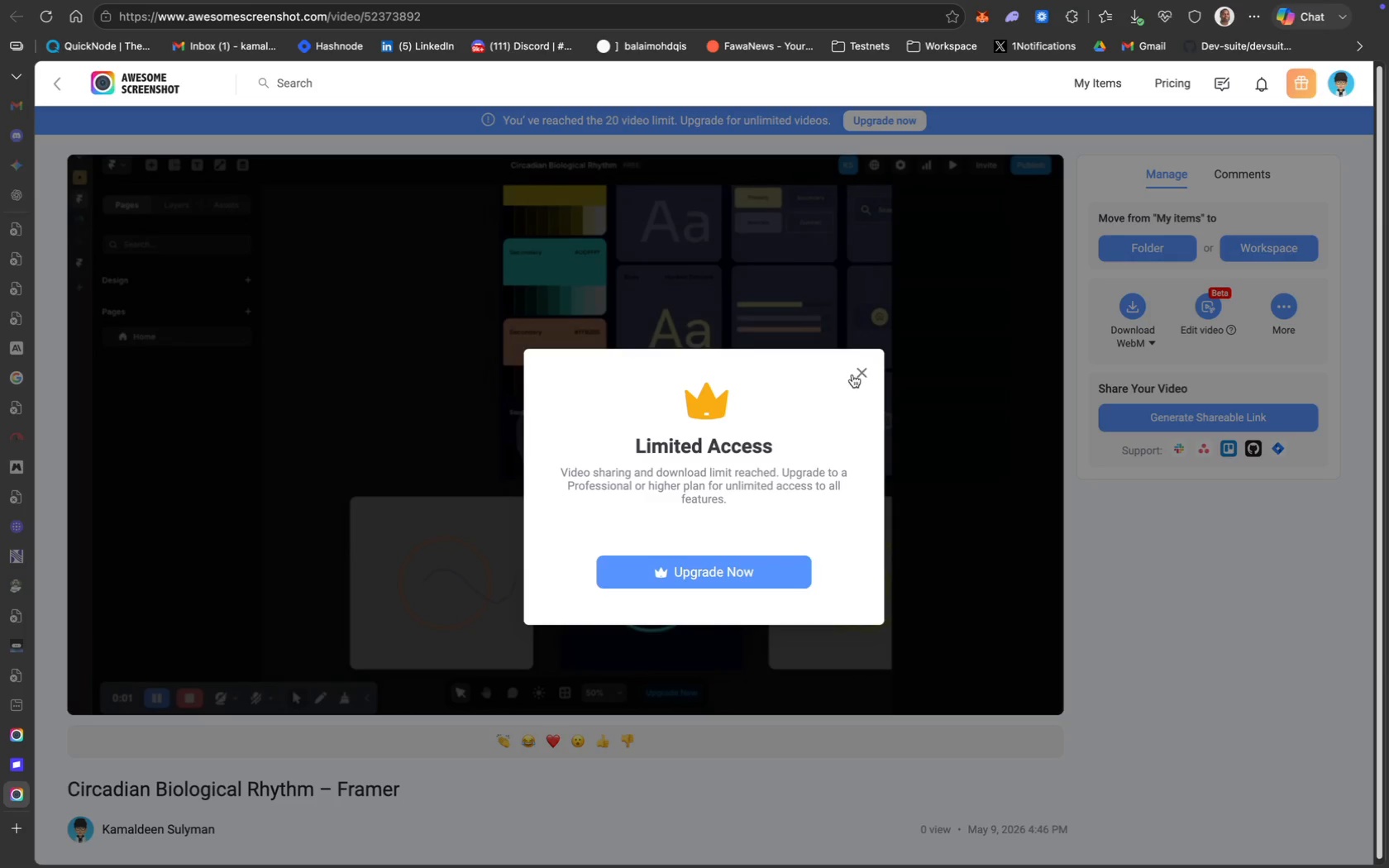 
left_click([862, 367])
 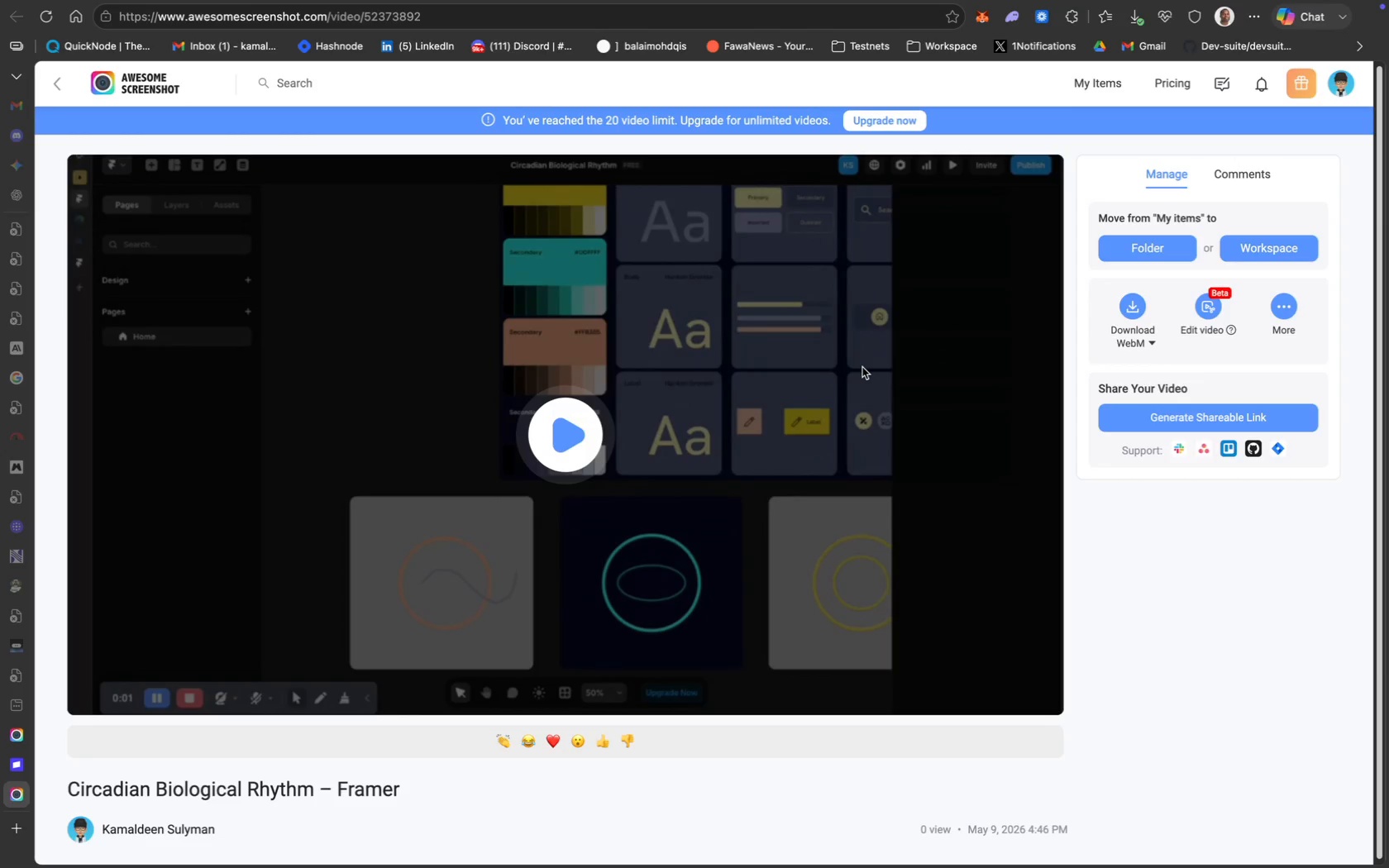 
key(Meta+R)
 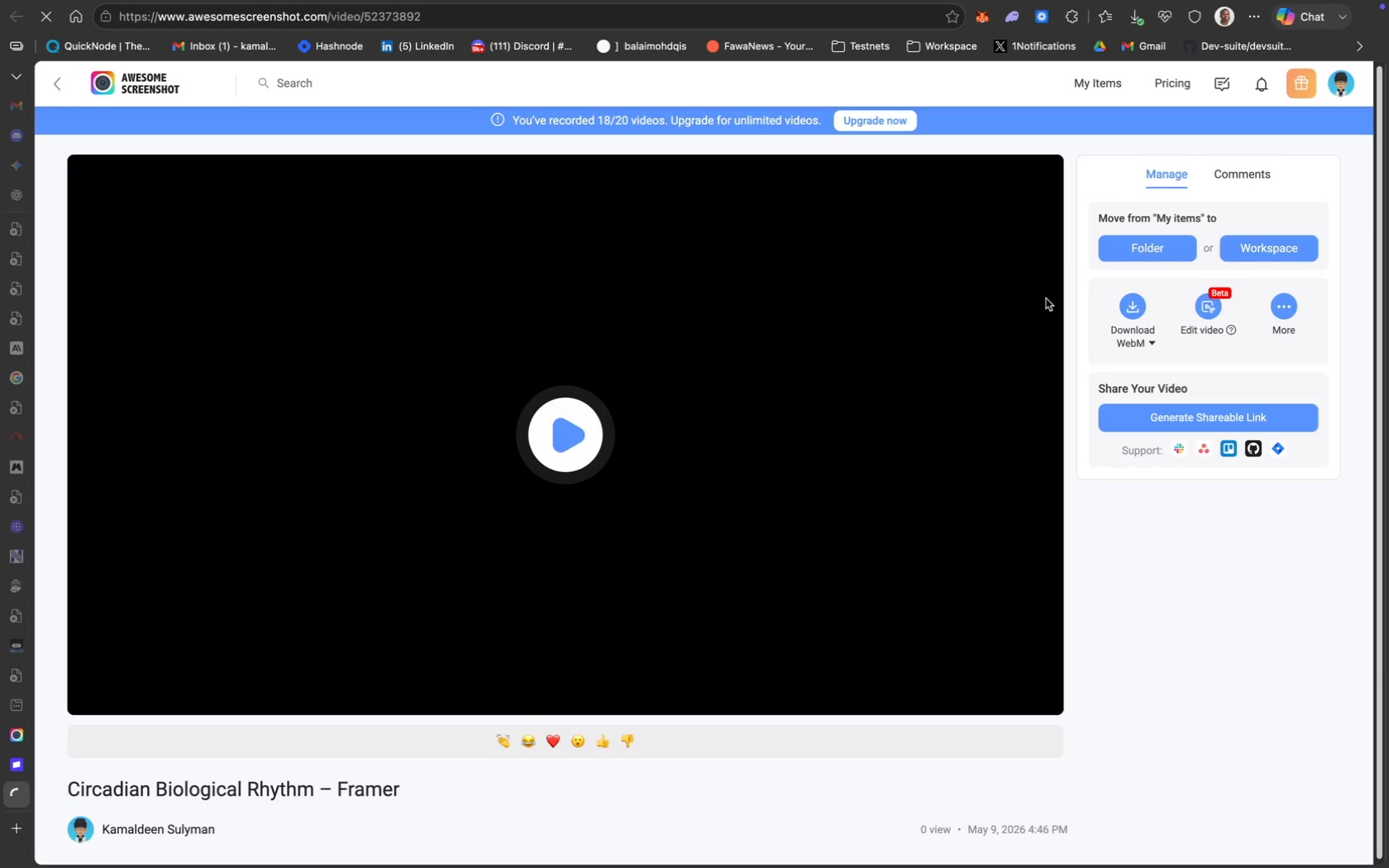 
left_click([1130, 299])
 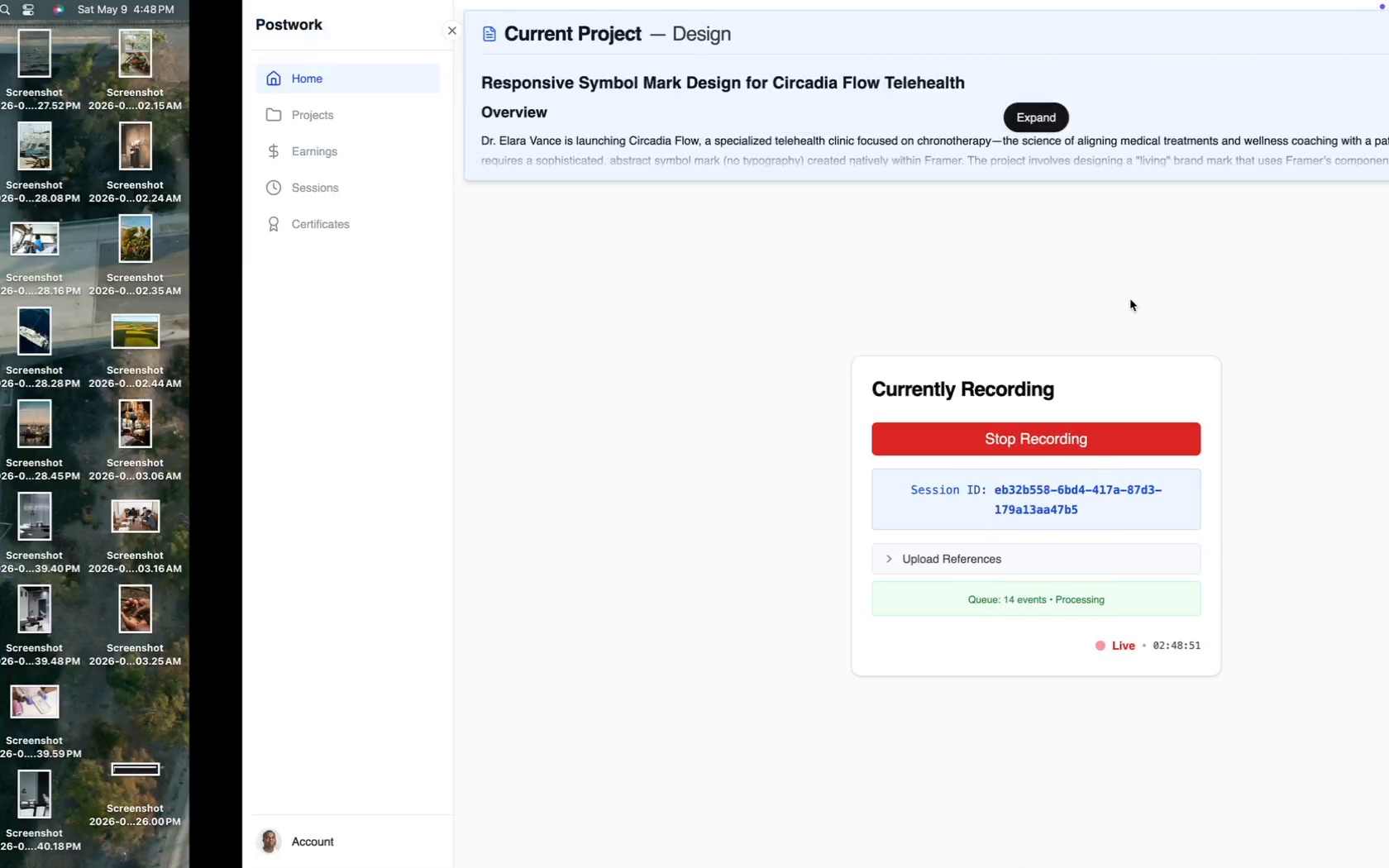 
wait(7.92)
 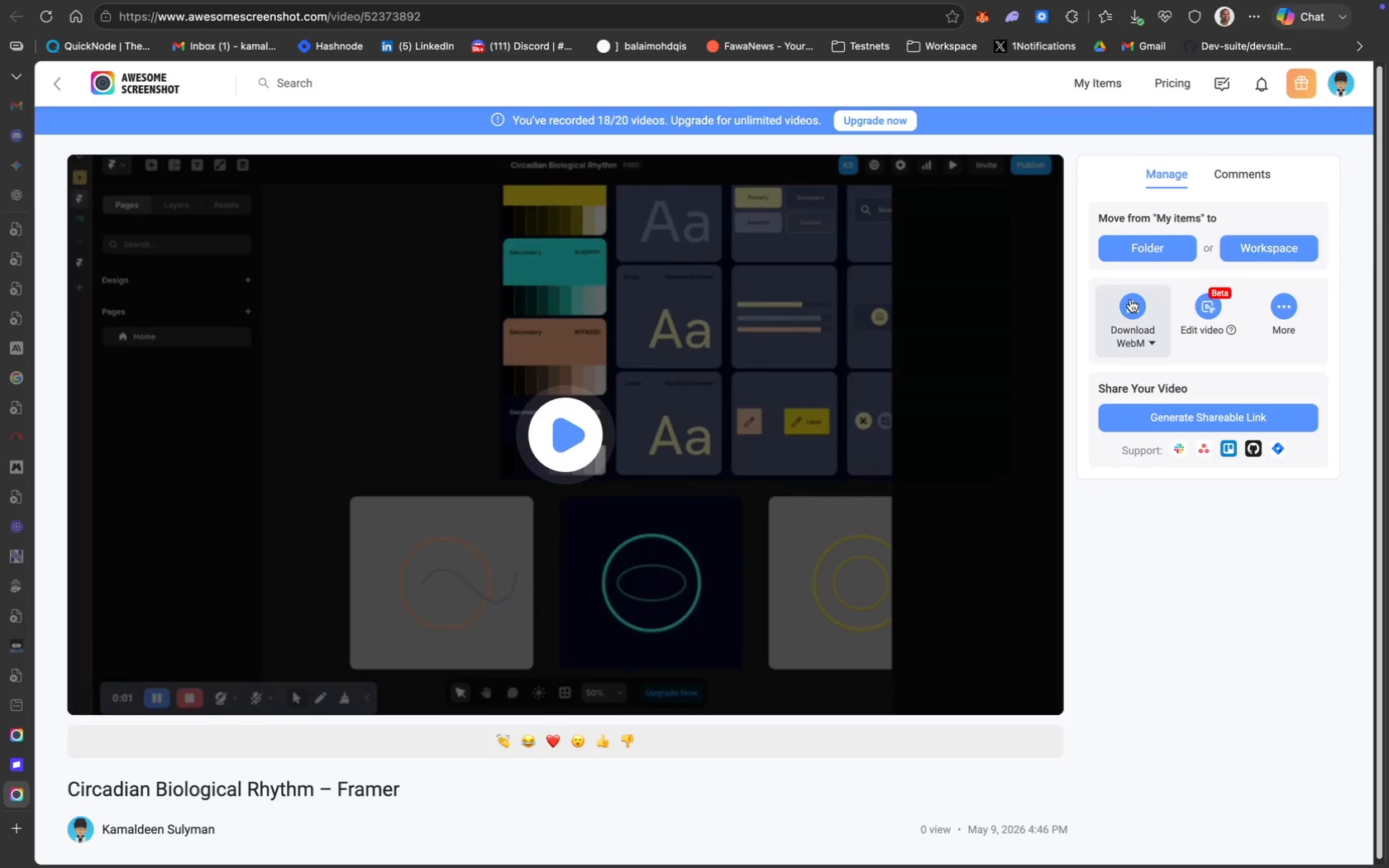 
double_click([930, 314])